 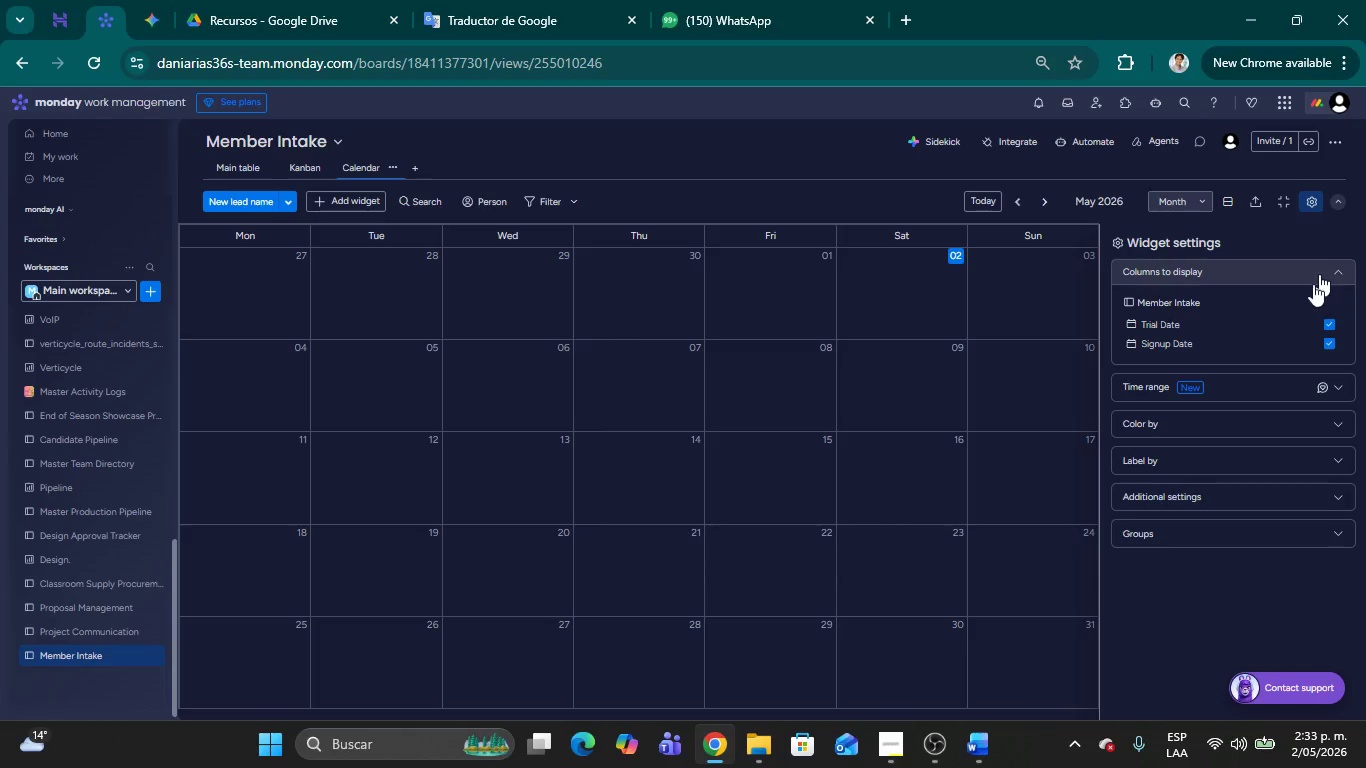 
left_click([1328, 341])
 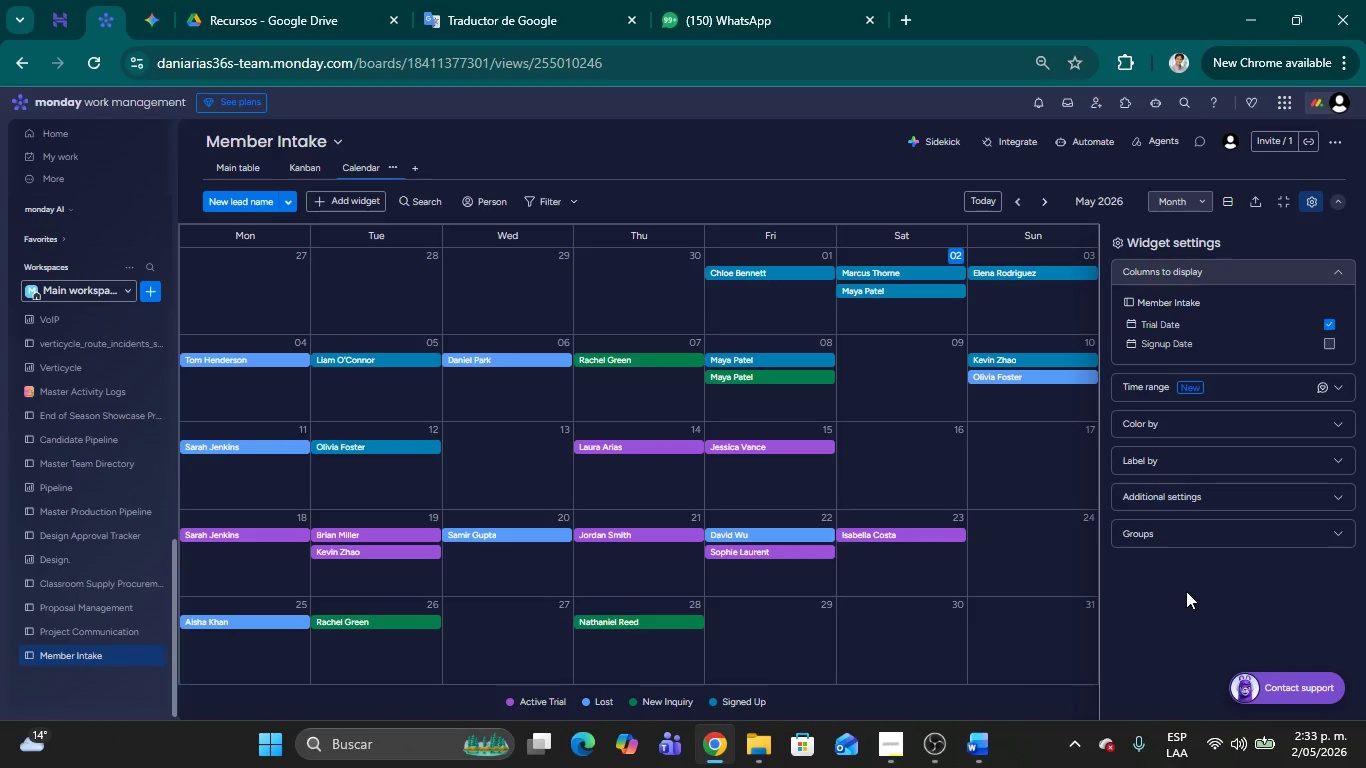 
left_click([1186, 591])
 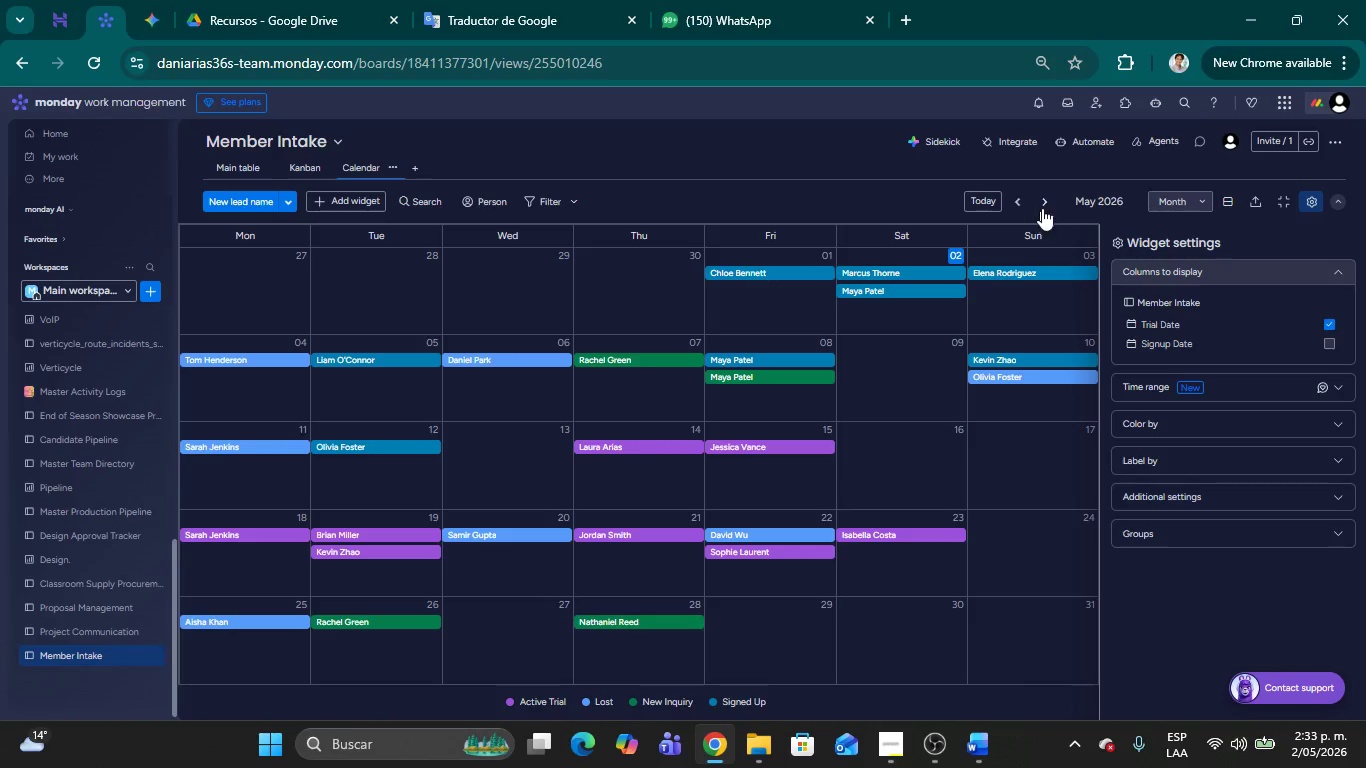 
wait(5.02)
 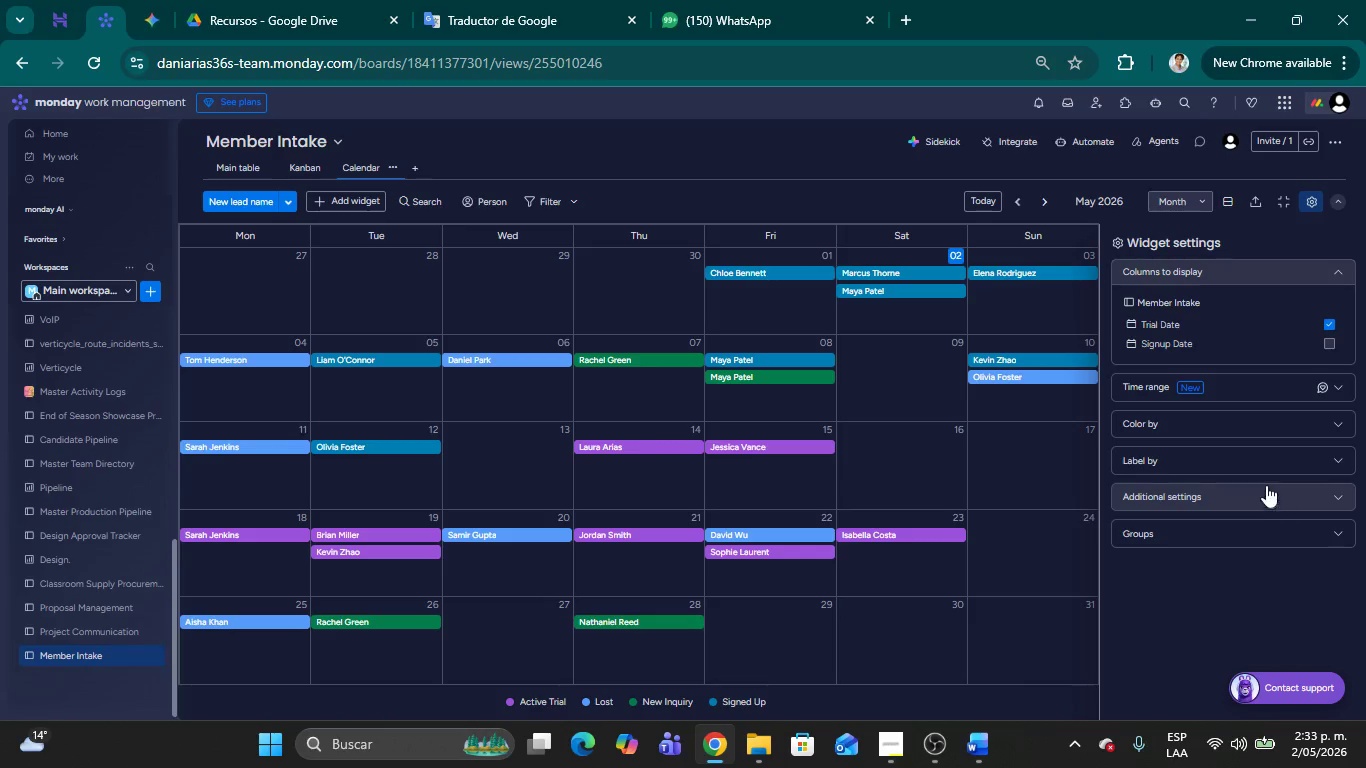 
left_click([1205, 201])
 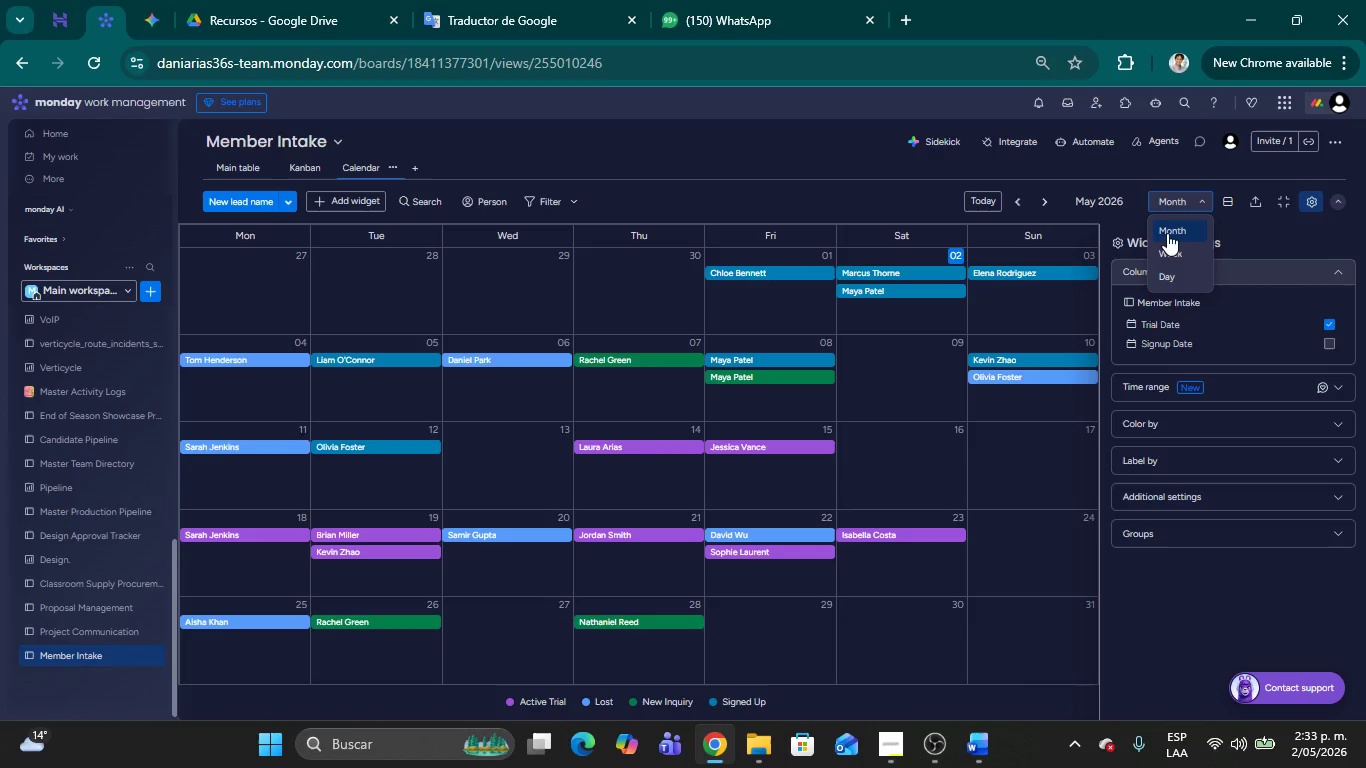 
left_click([1167, 229])
 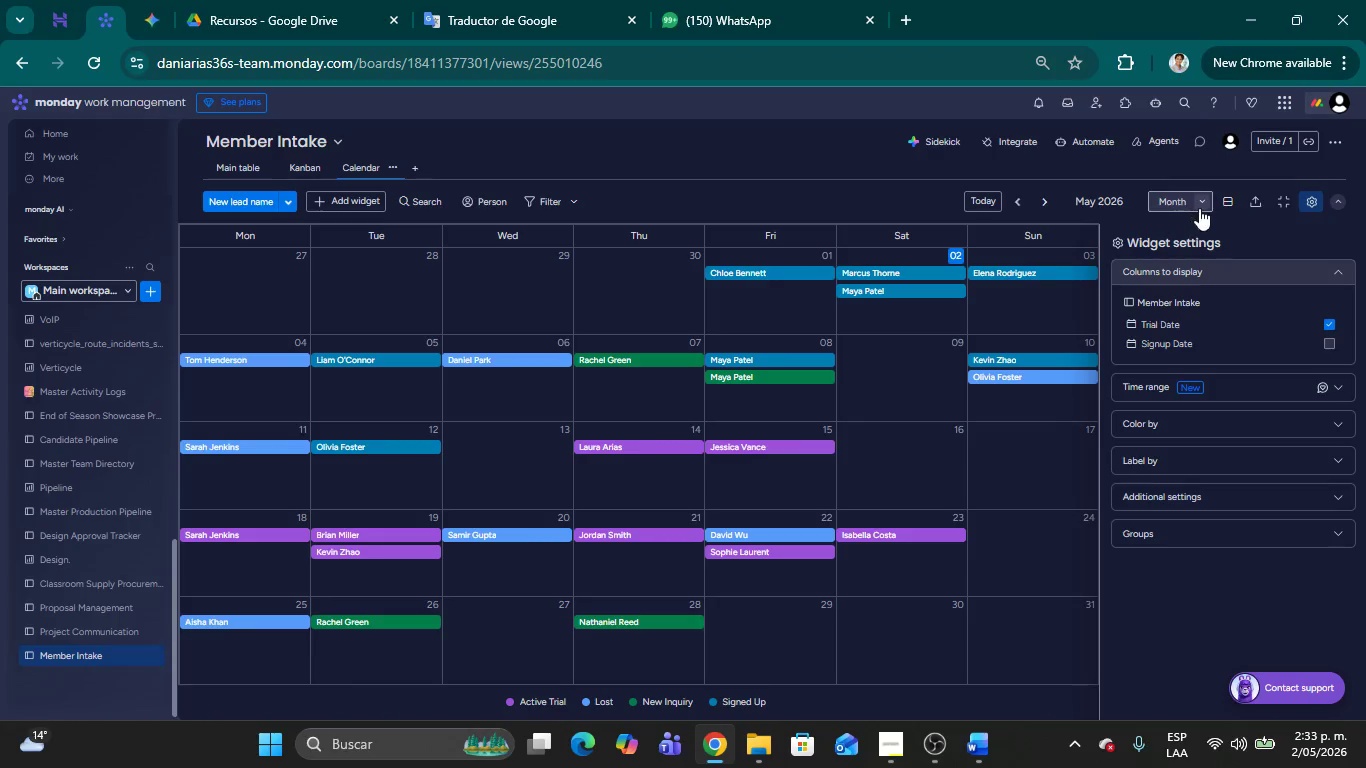 
left_click([1204, 207])
 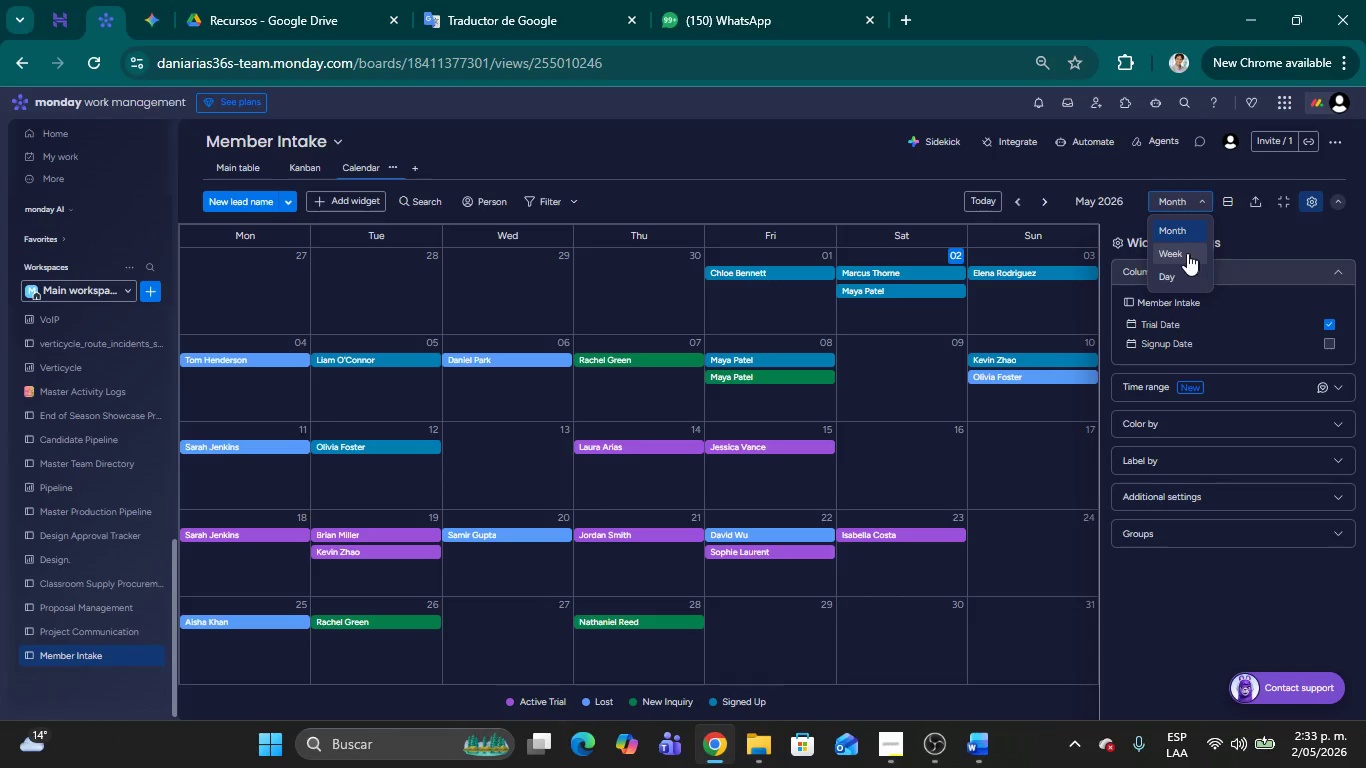 
left_click([1184, 251])
 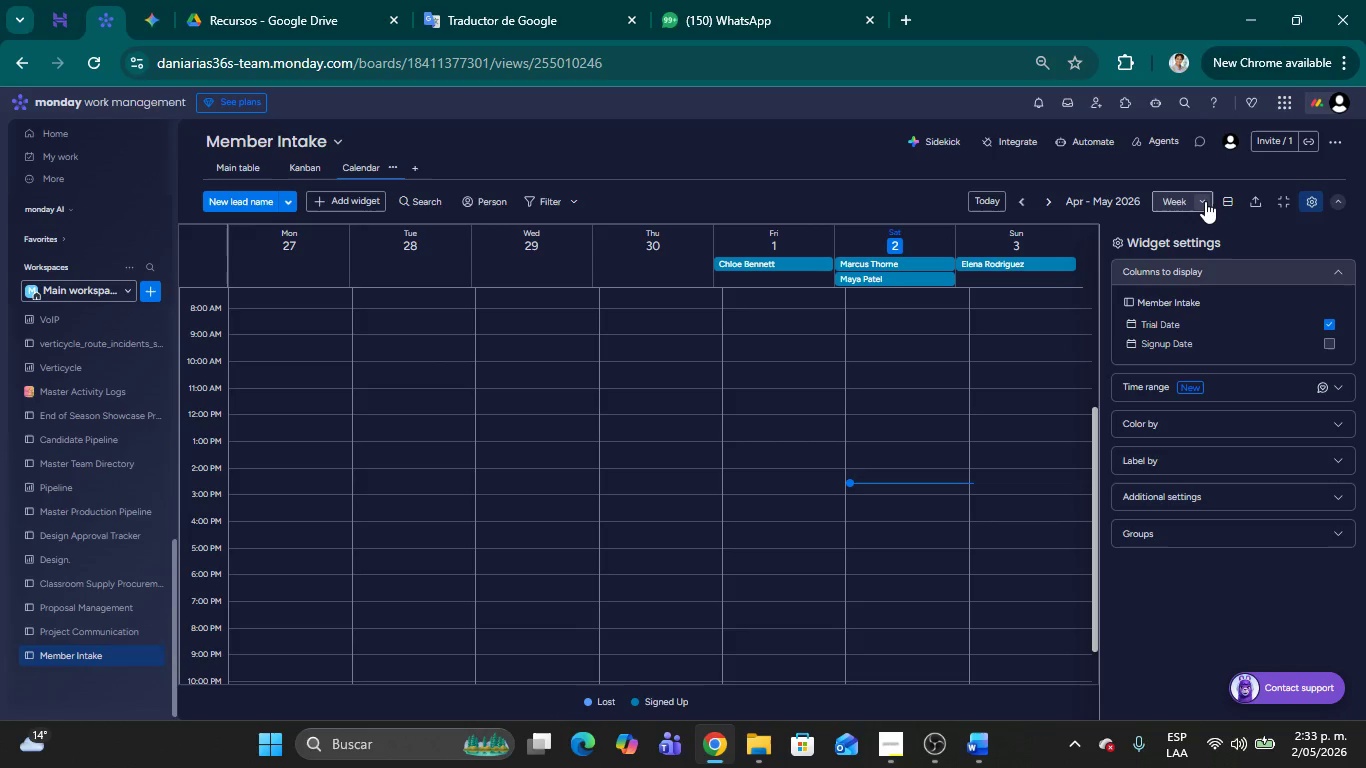 
left_click([1205, 201])
 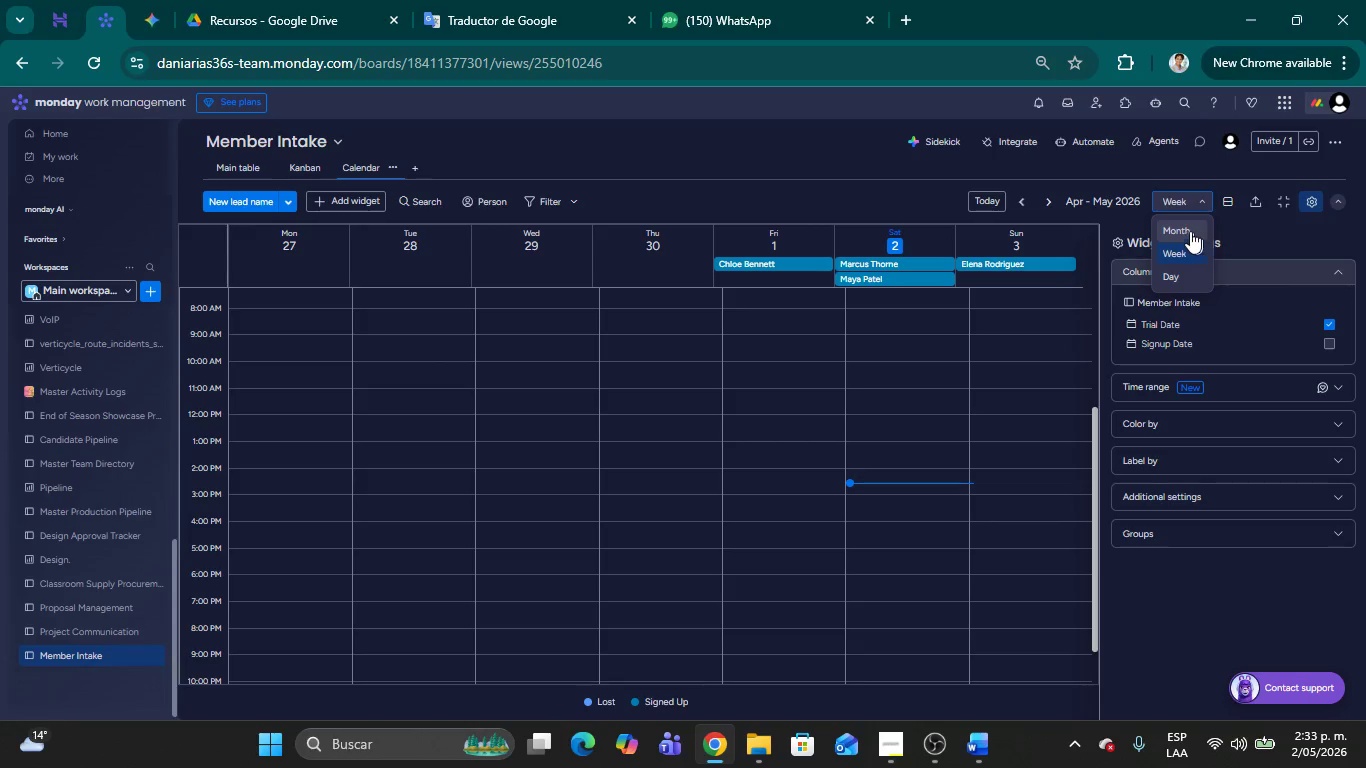 
left_click([1182, 225])
 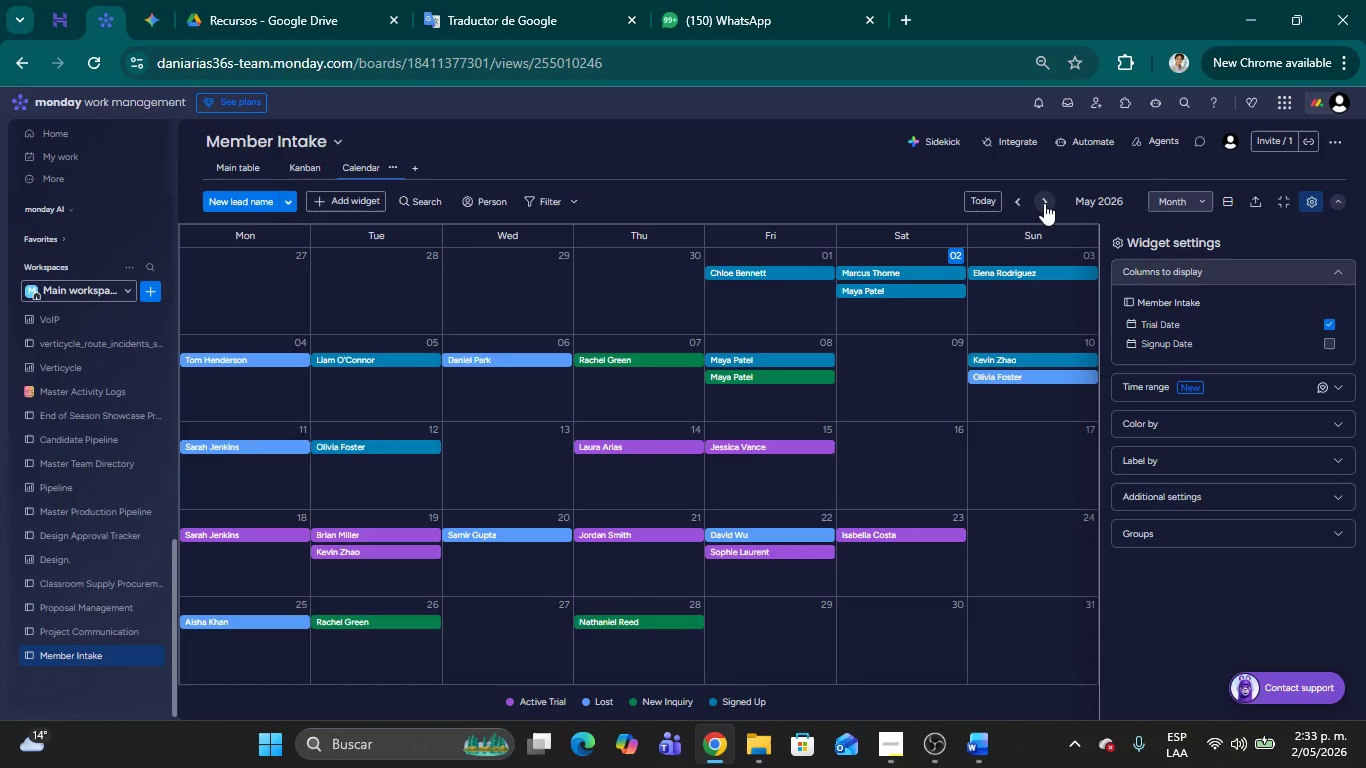 
left_click([1022, 204])
 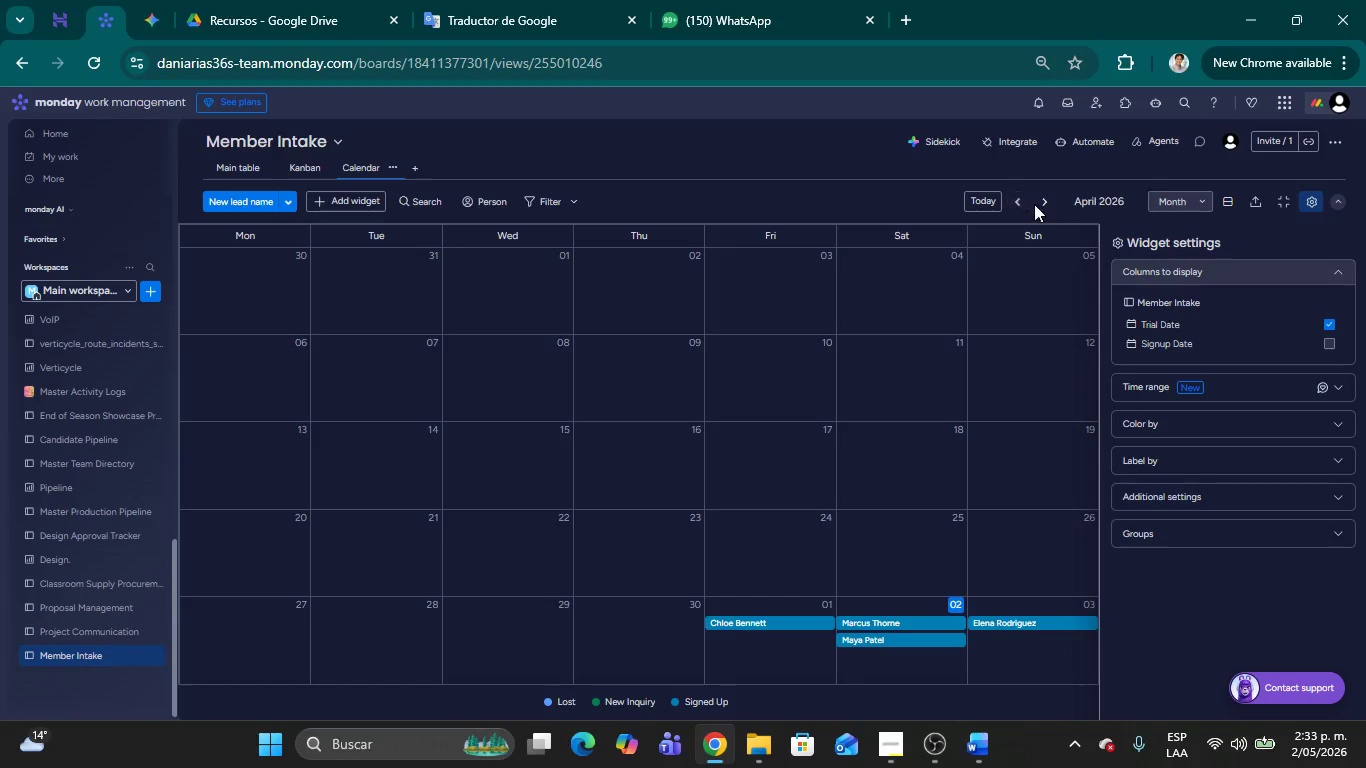 
left_click([1048, 204])
 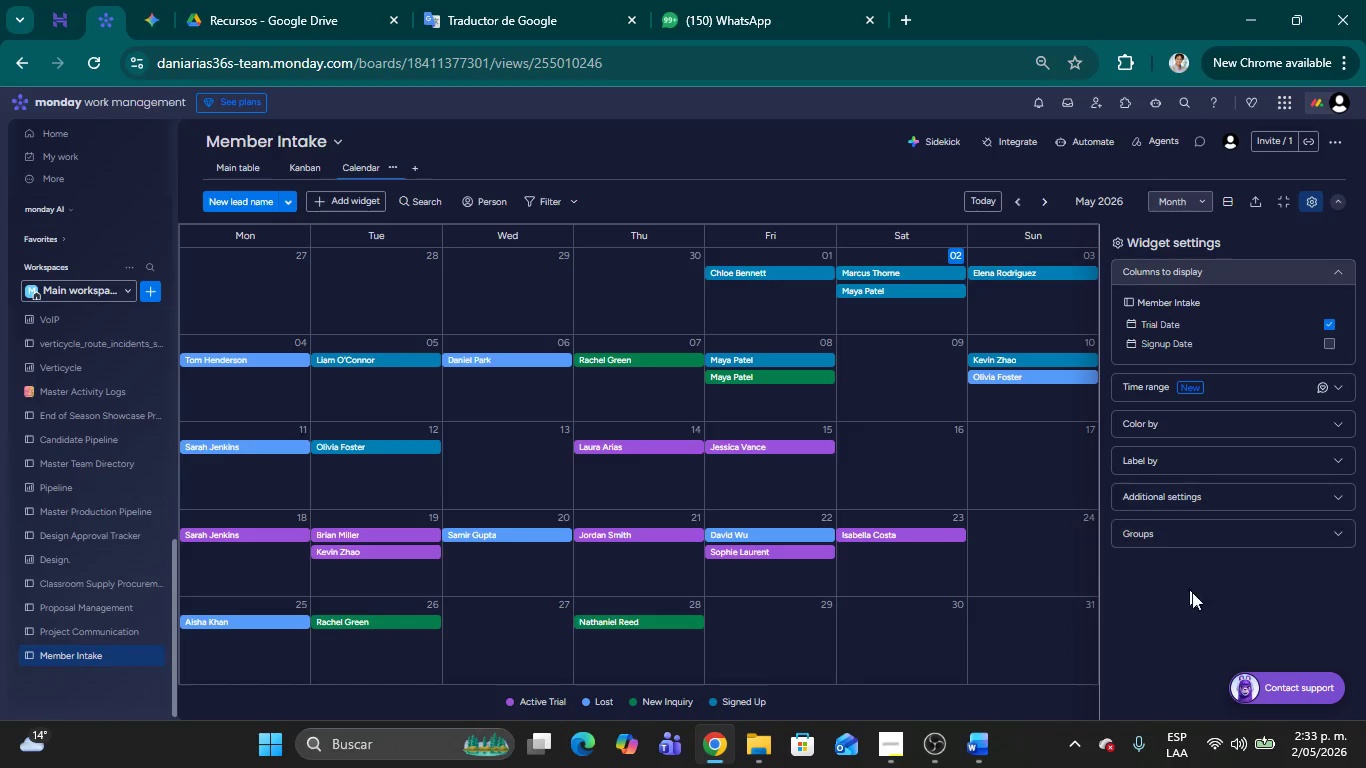 
left_click([1198, 604])
 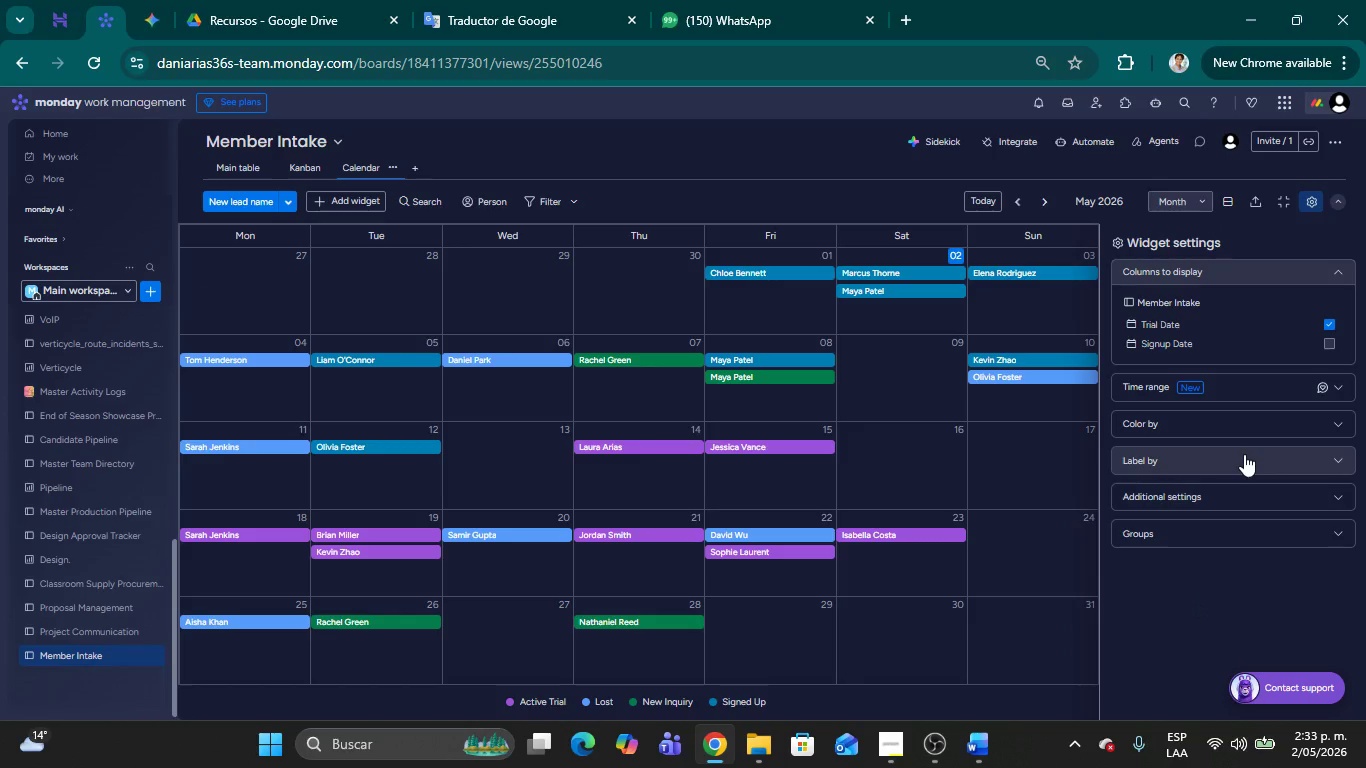 
wait(8.94)
 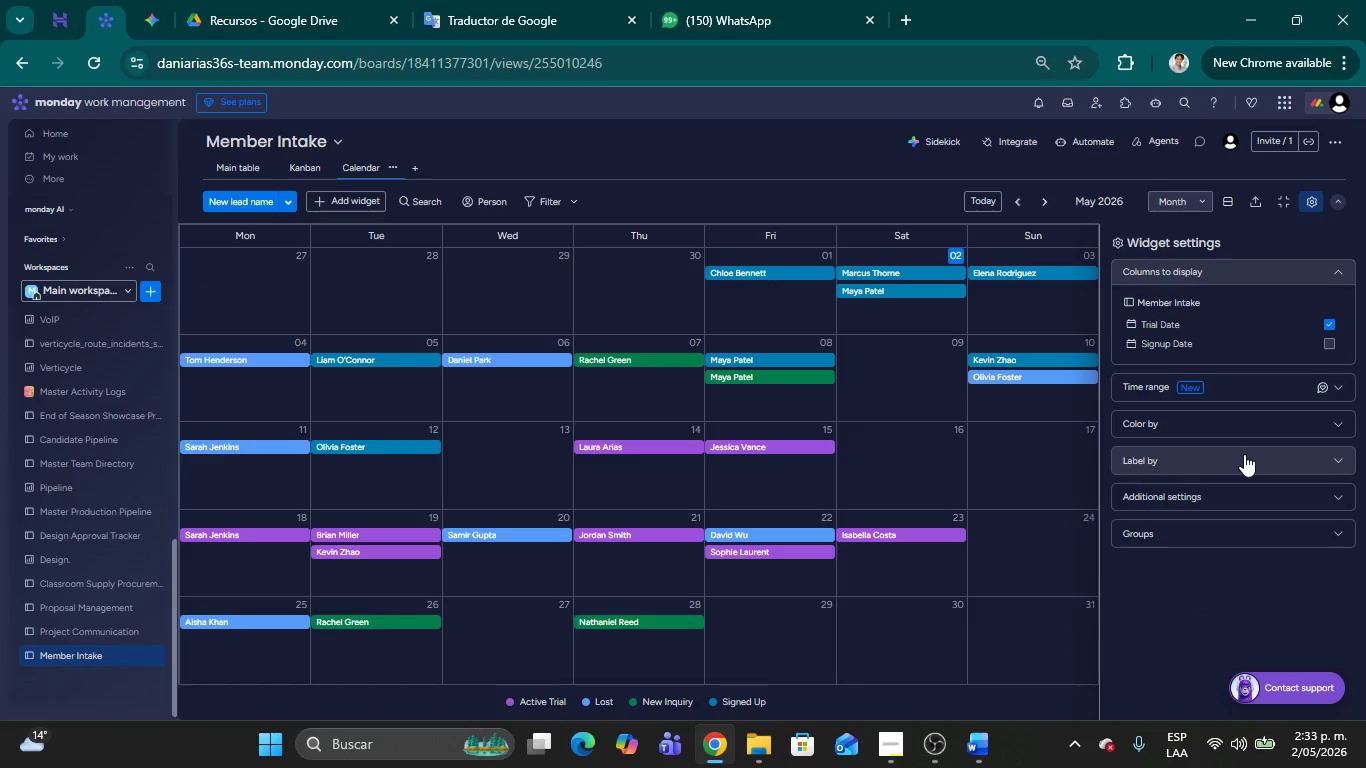 
left_click([316, 168])
 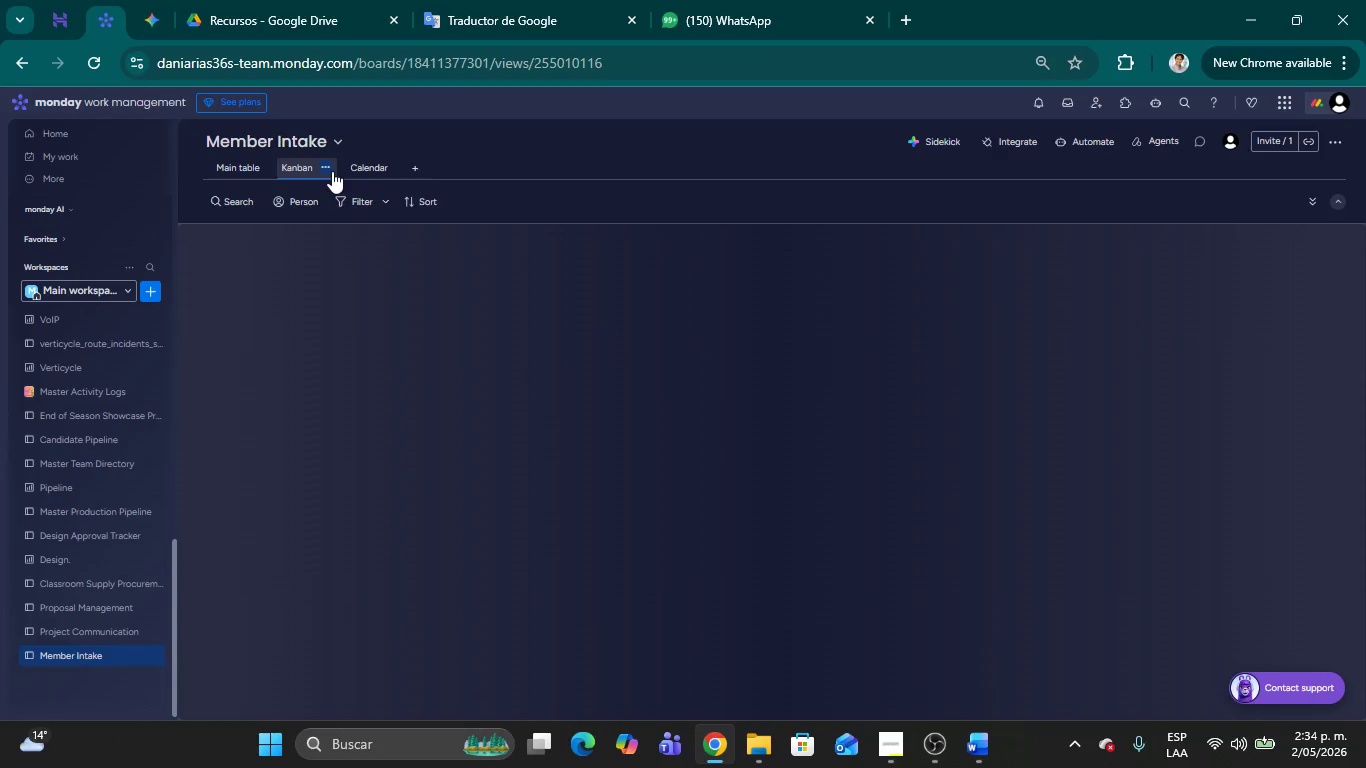 
left_click([332, 171])
 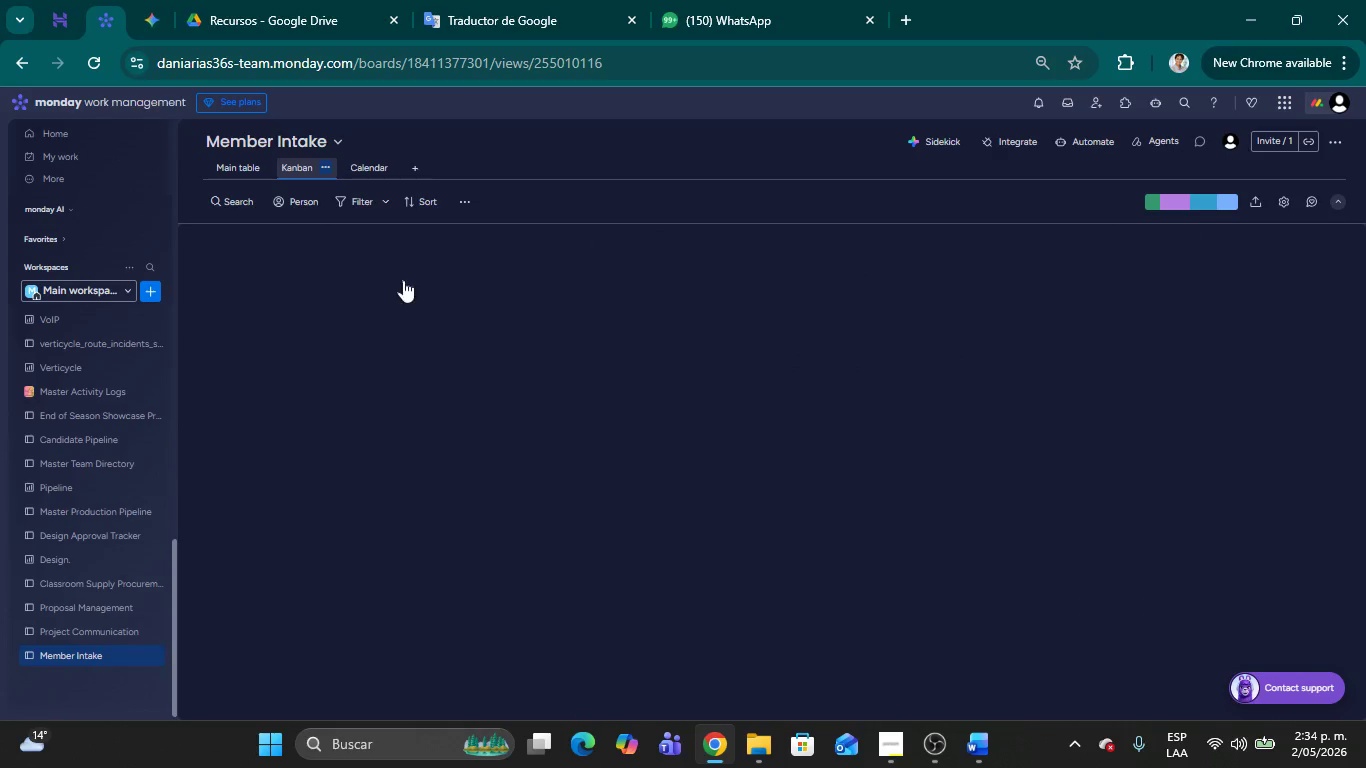 
mouse_move([391, 362])
 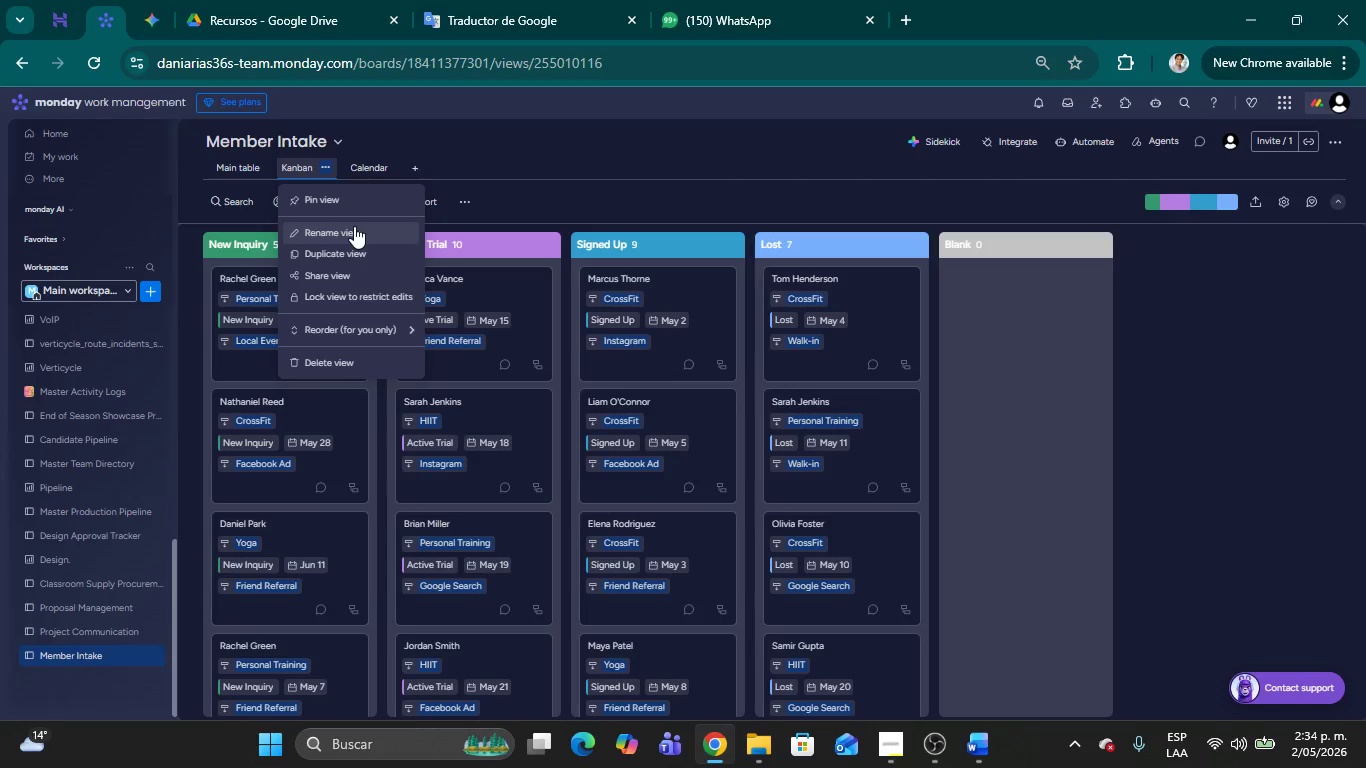 
left_click([354, 226])
 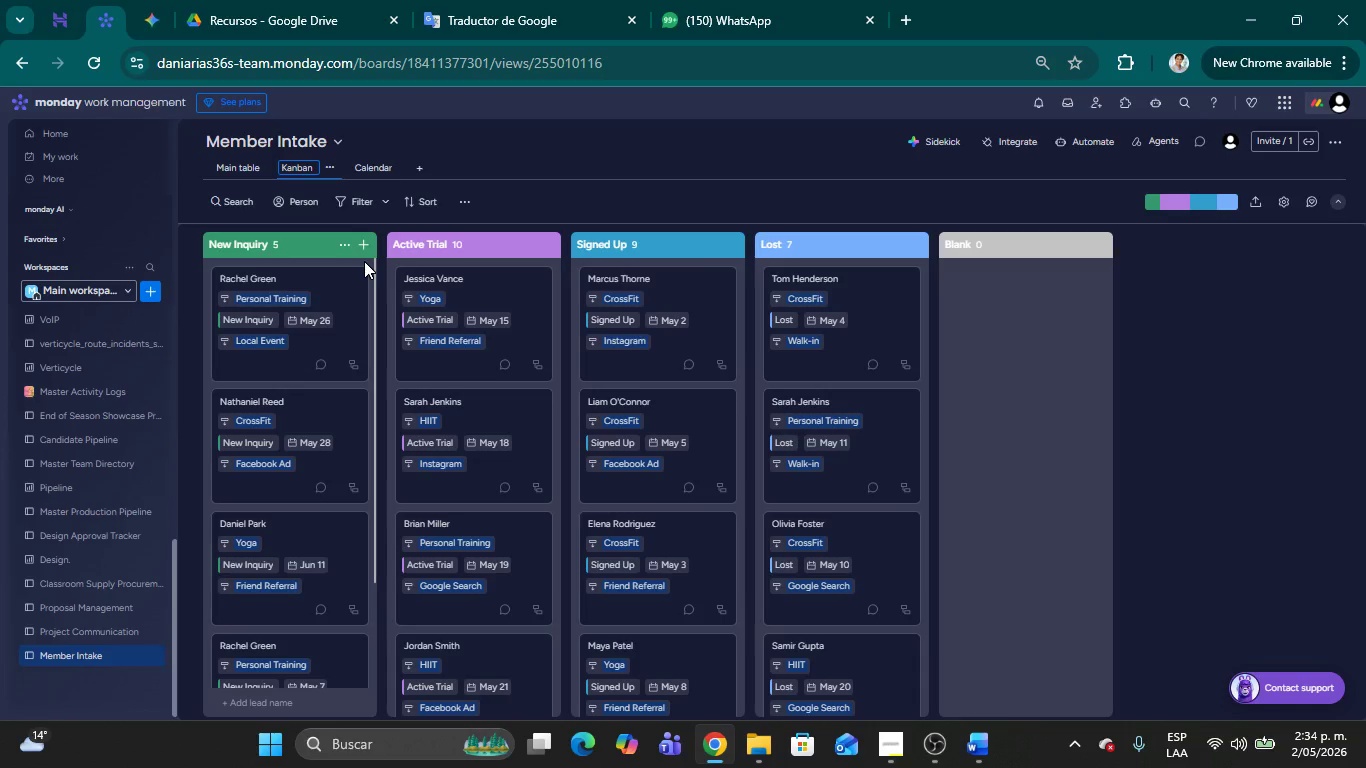 
key(Backspace)
key(Backspace)
key(Backspace)
key(Backspace)
key(Backspace)
key(Backspace)
type(Member )
 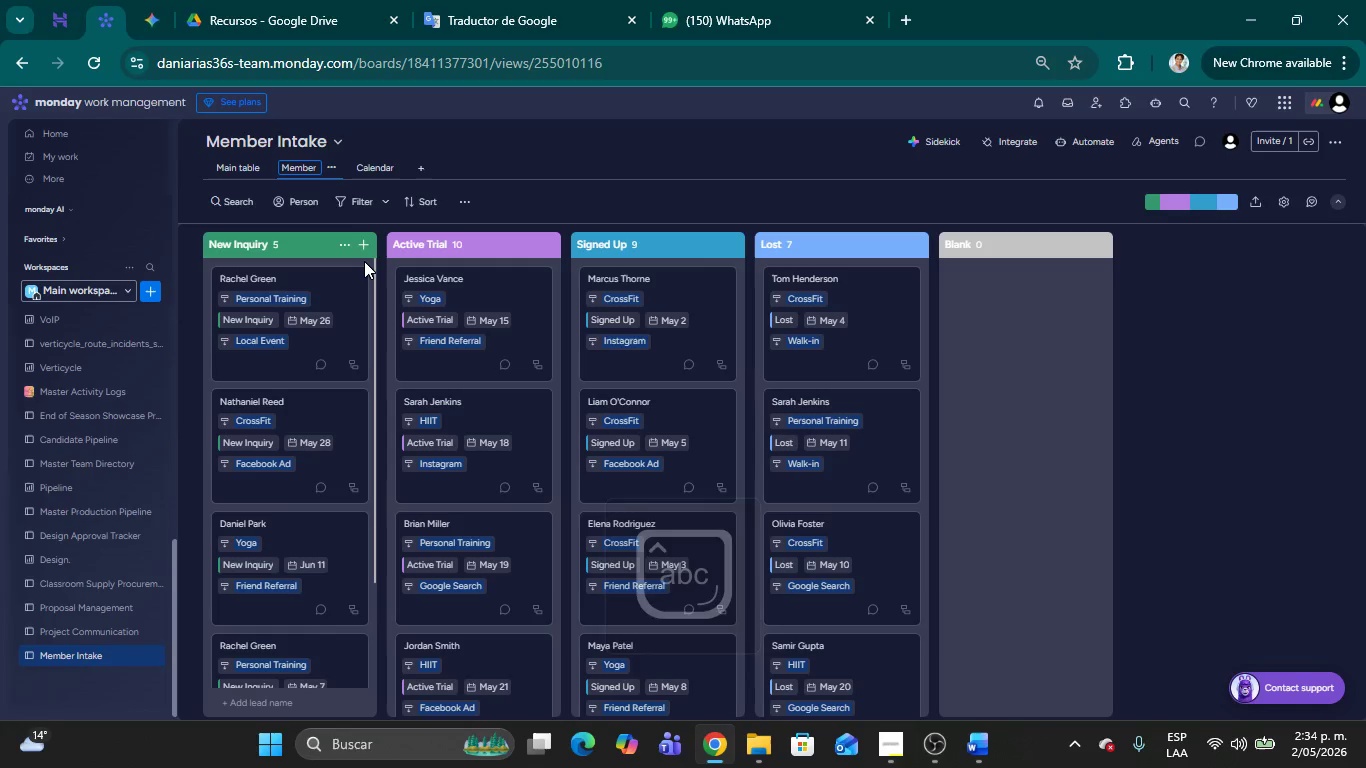 
type(Conerv)
key(Backspace)
key(Backspace)
key(Backspace)
type(version Funnel)
 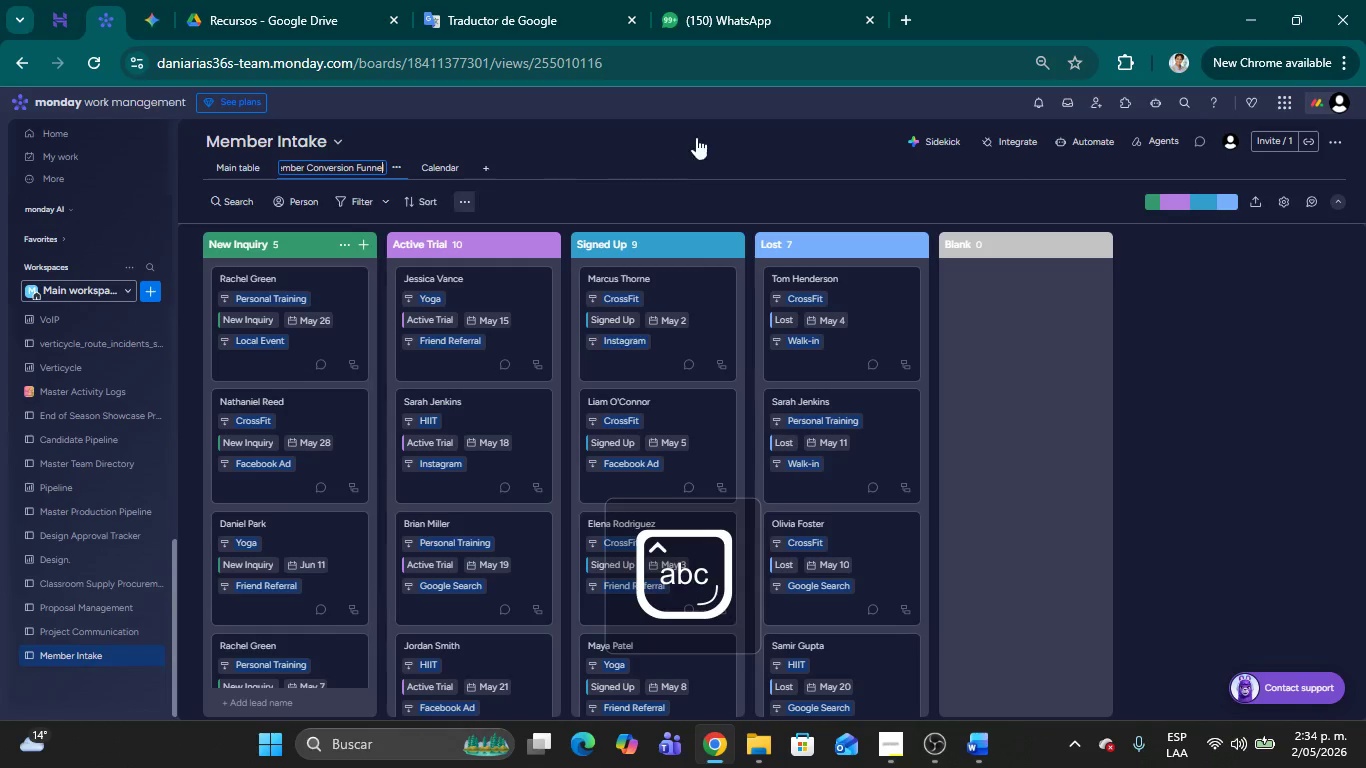 
left_click([665, 144])
 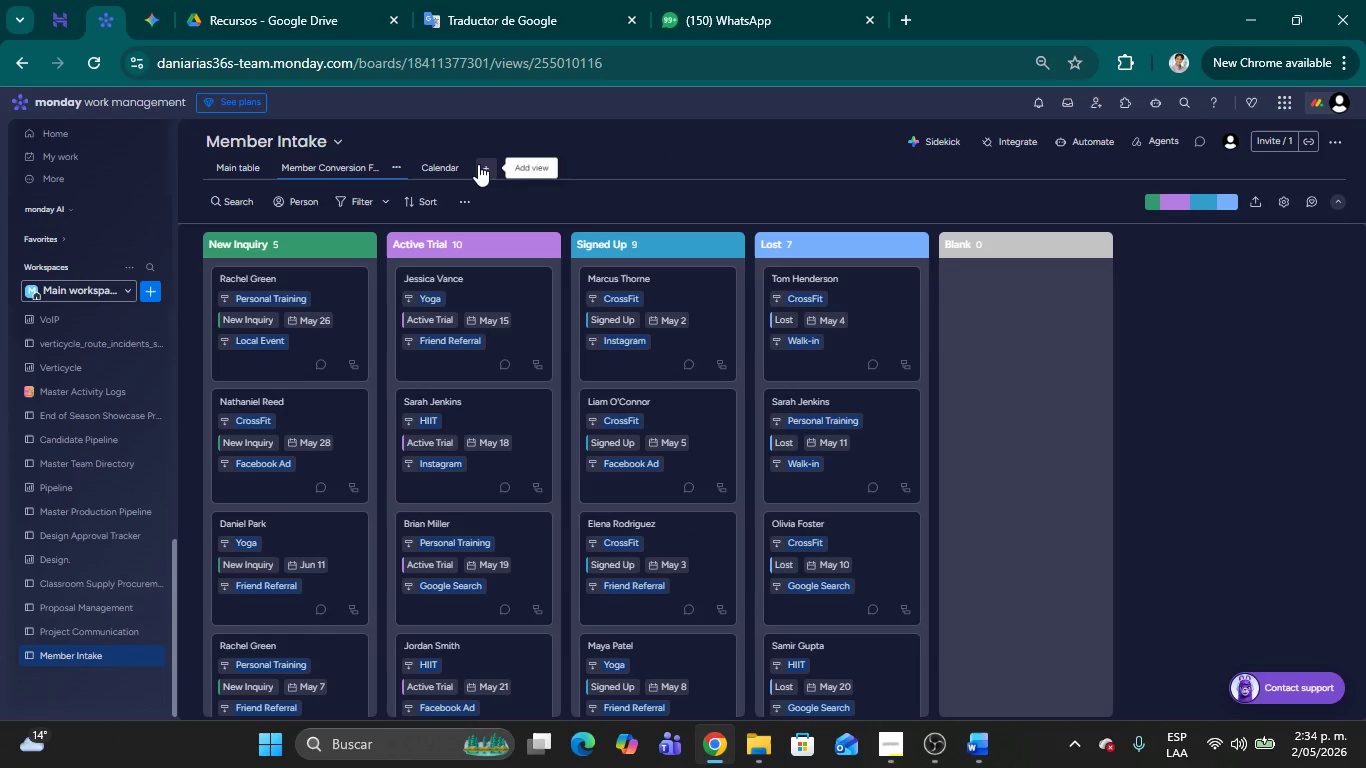 
left_click([452, 164])
 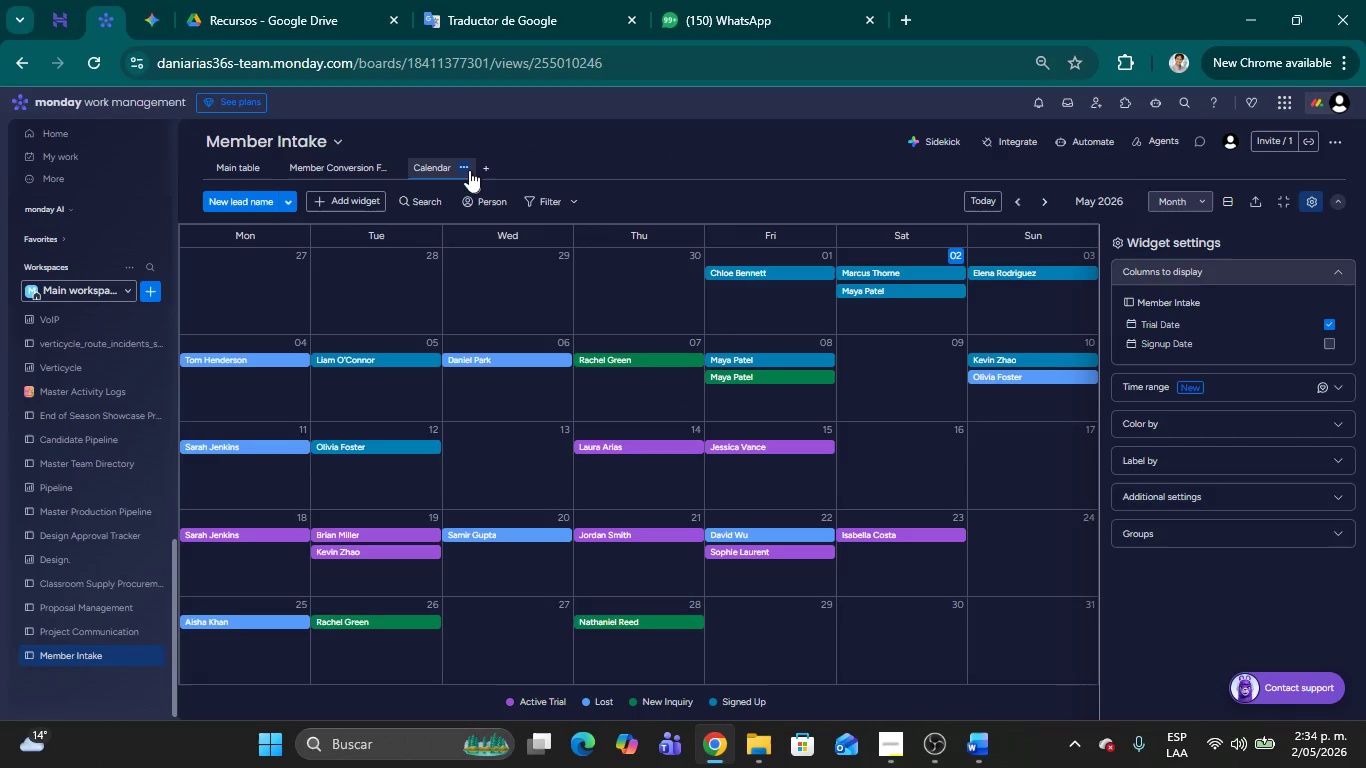 
left_click([466, 169])
 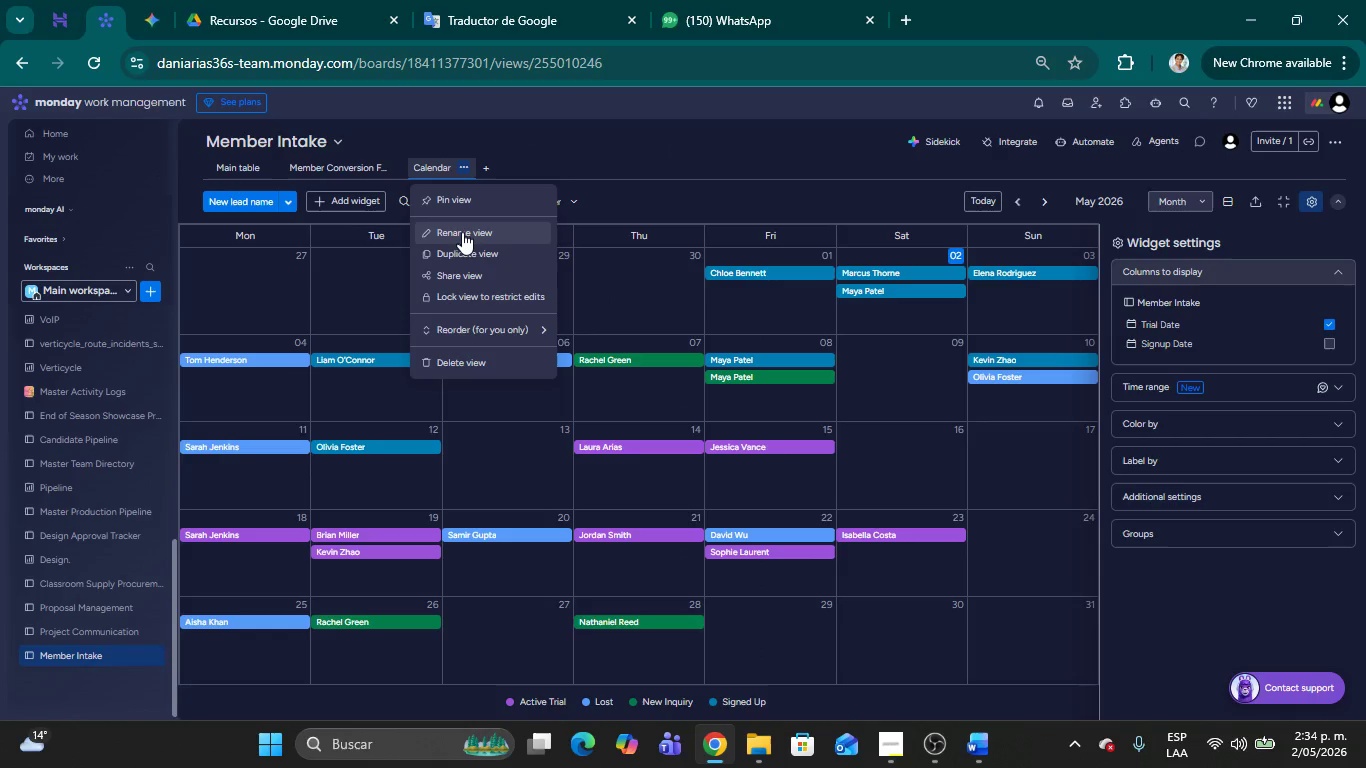 
left_click([462, 232])
 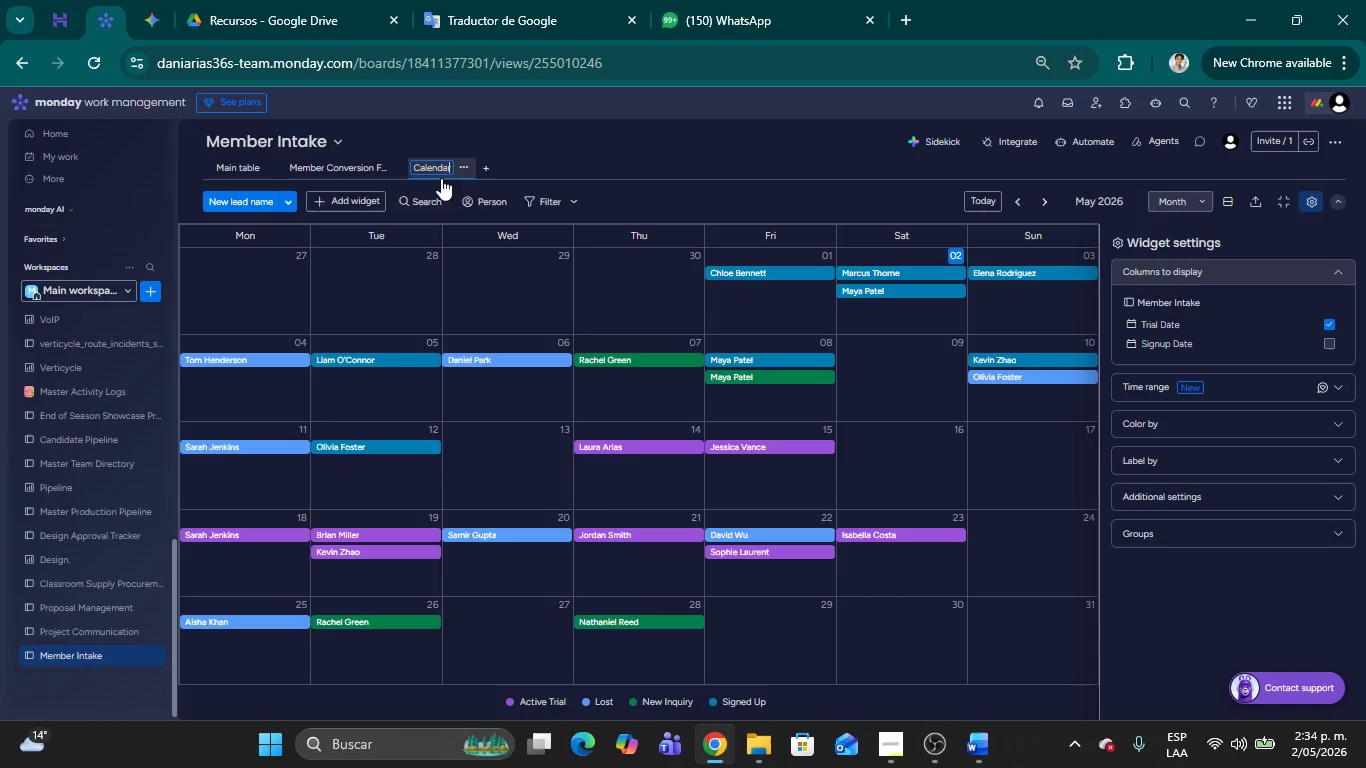 
hold_key(key=Backspace, duration=1.3)
 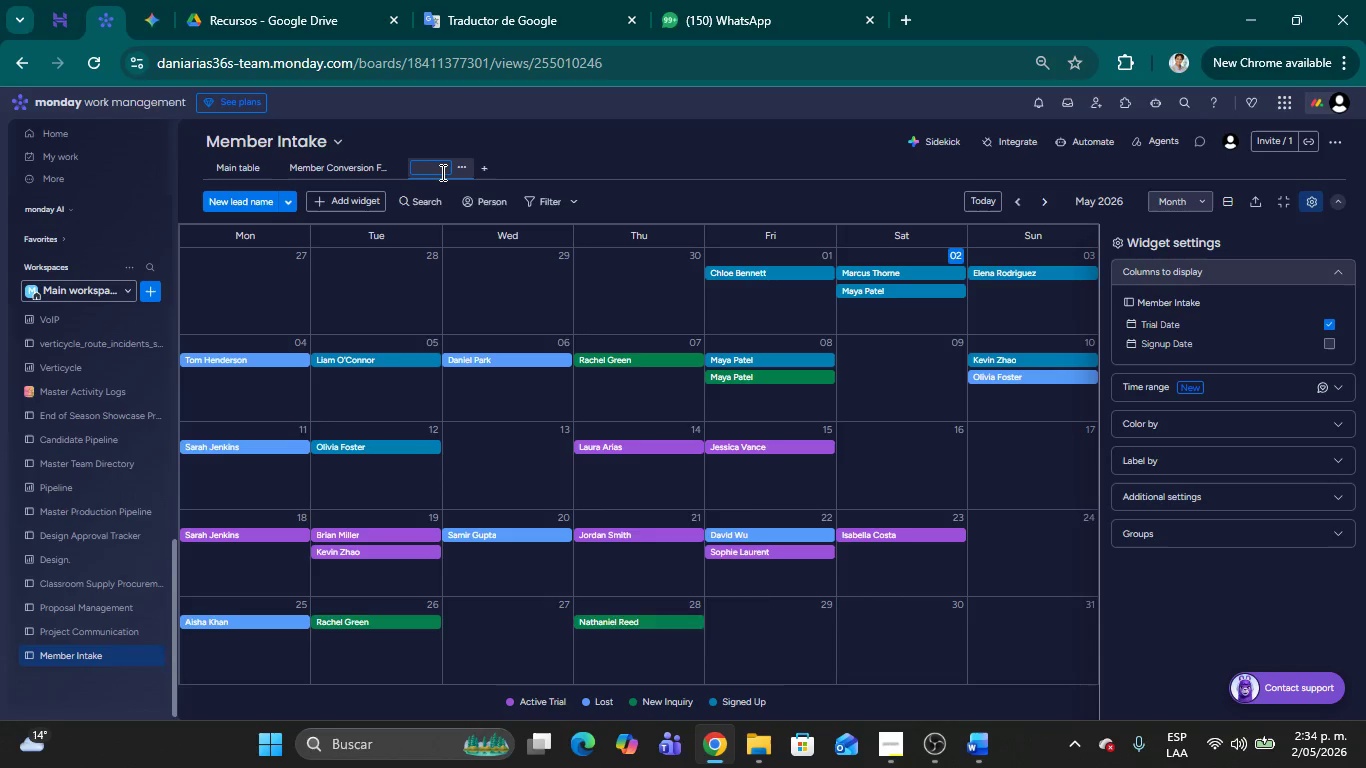 
type(Trial ^ Onboar)
 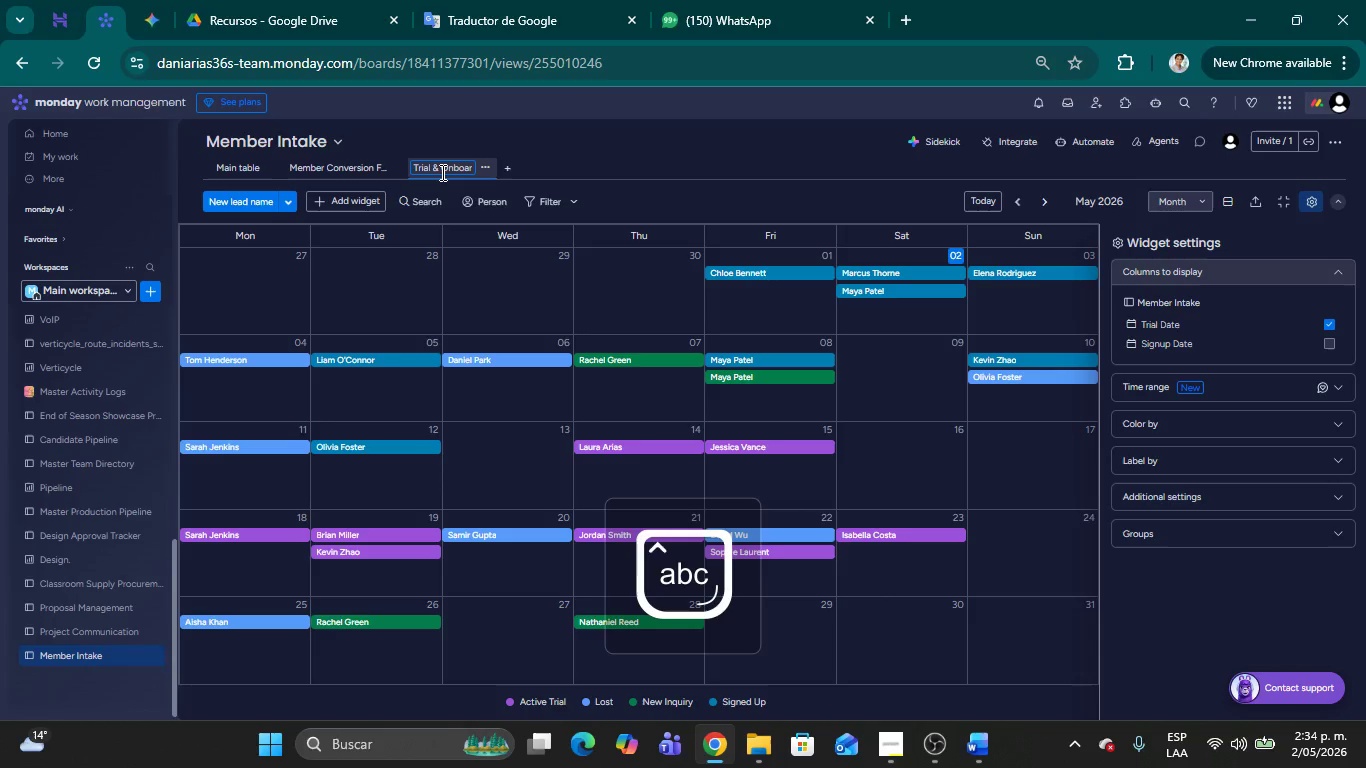 
type(ding Schedule)
 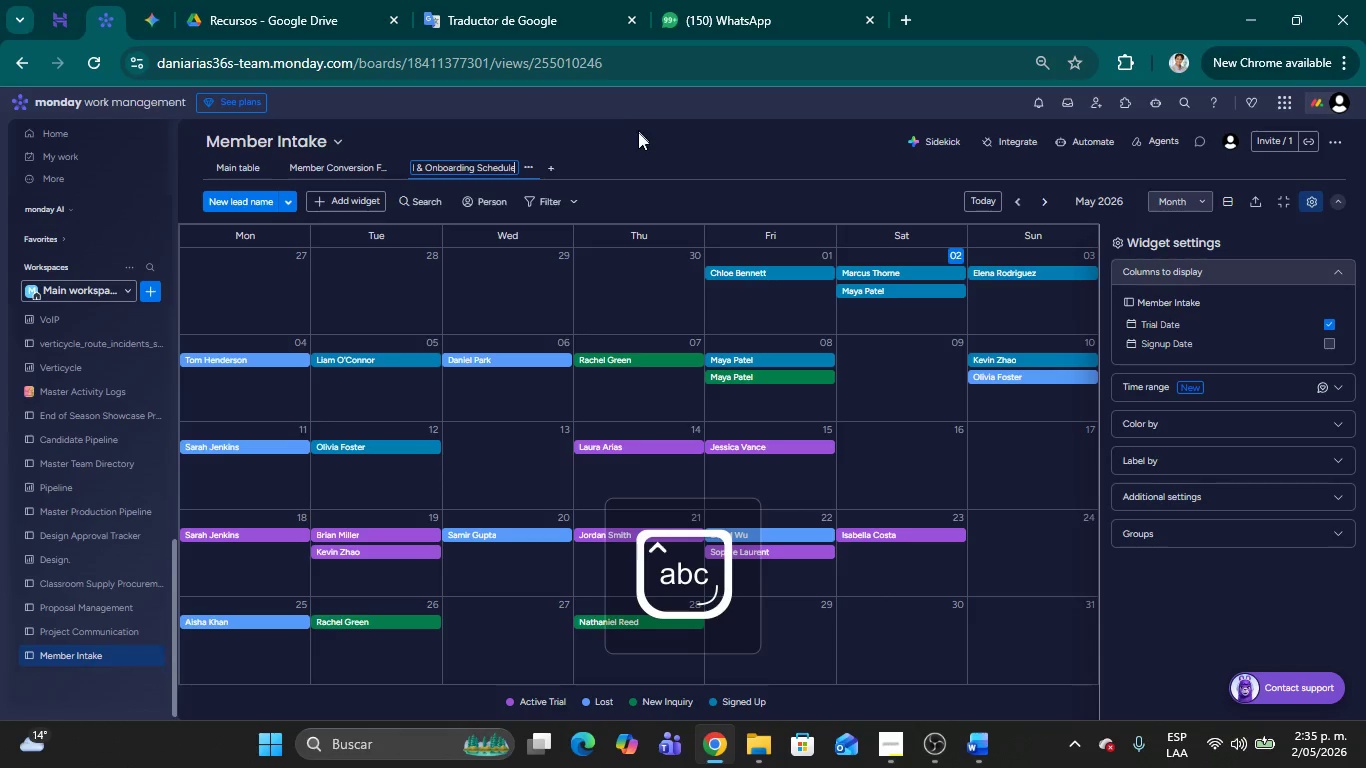 
left_click([633, 151])
 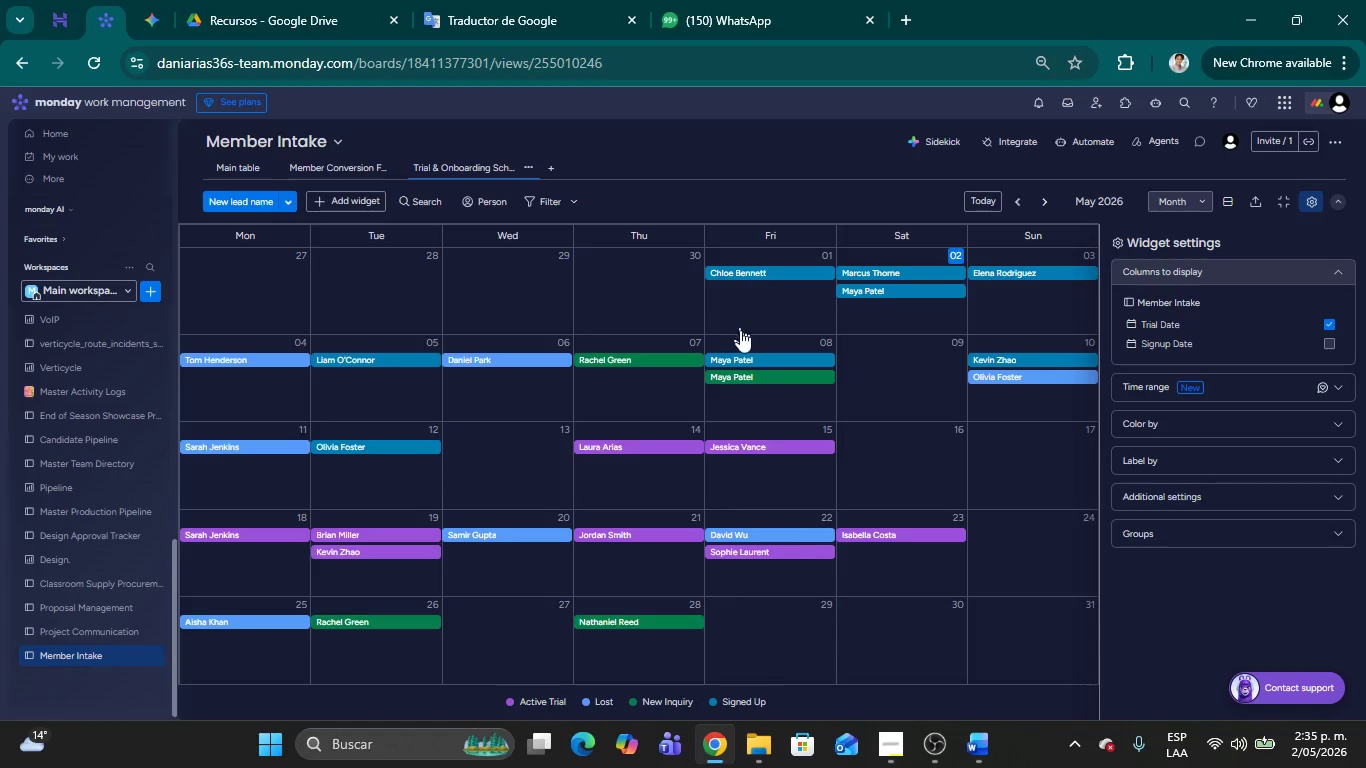 
left_click([883, 750])